 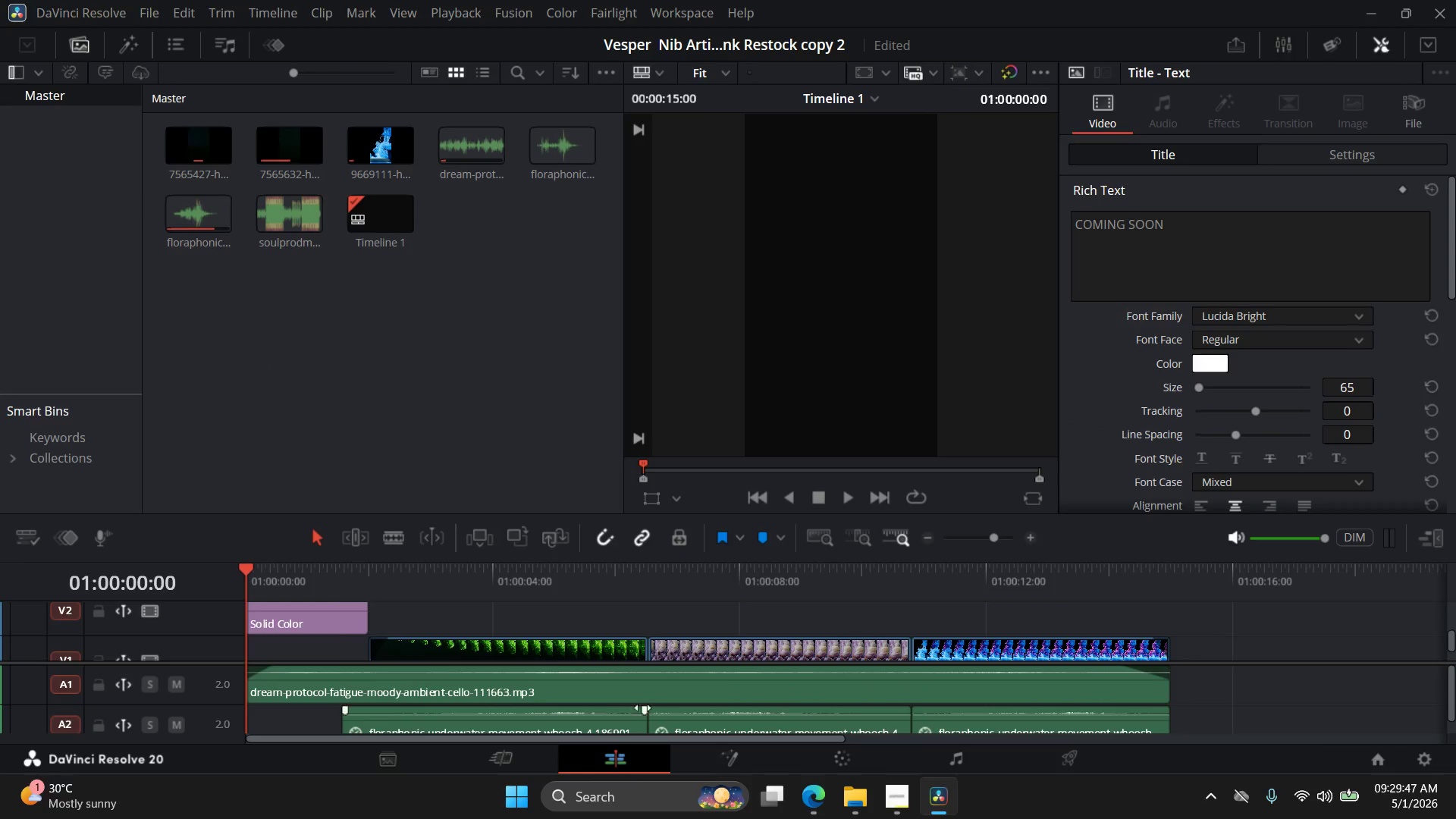 
left_click([850, 497])
 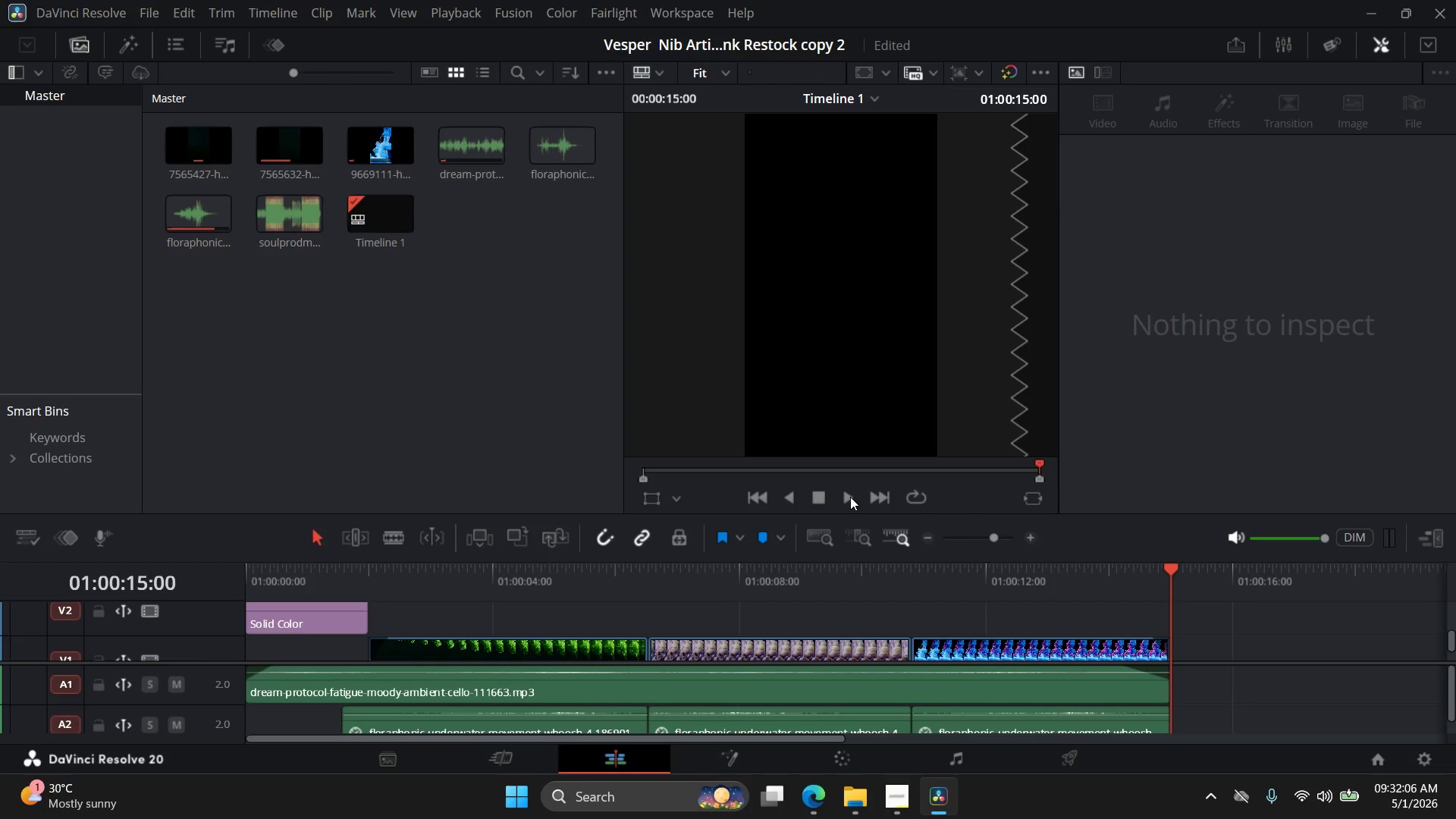 
wait(141.8)
 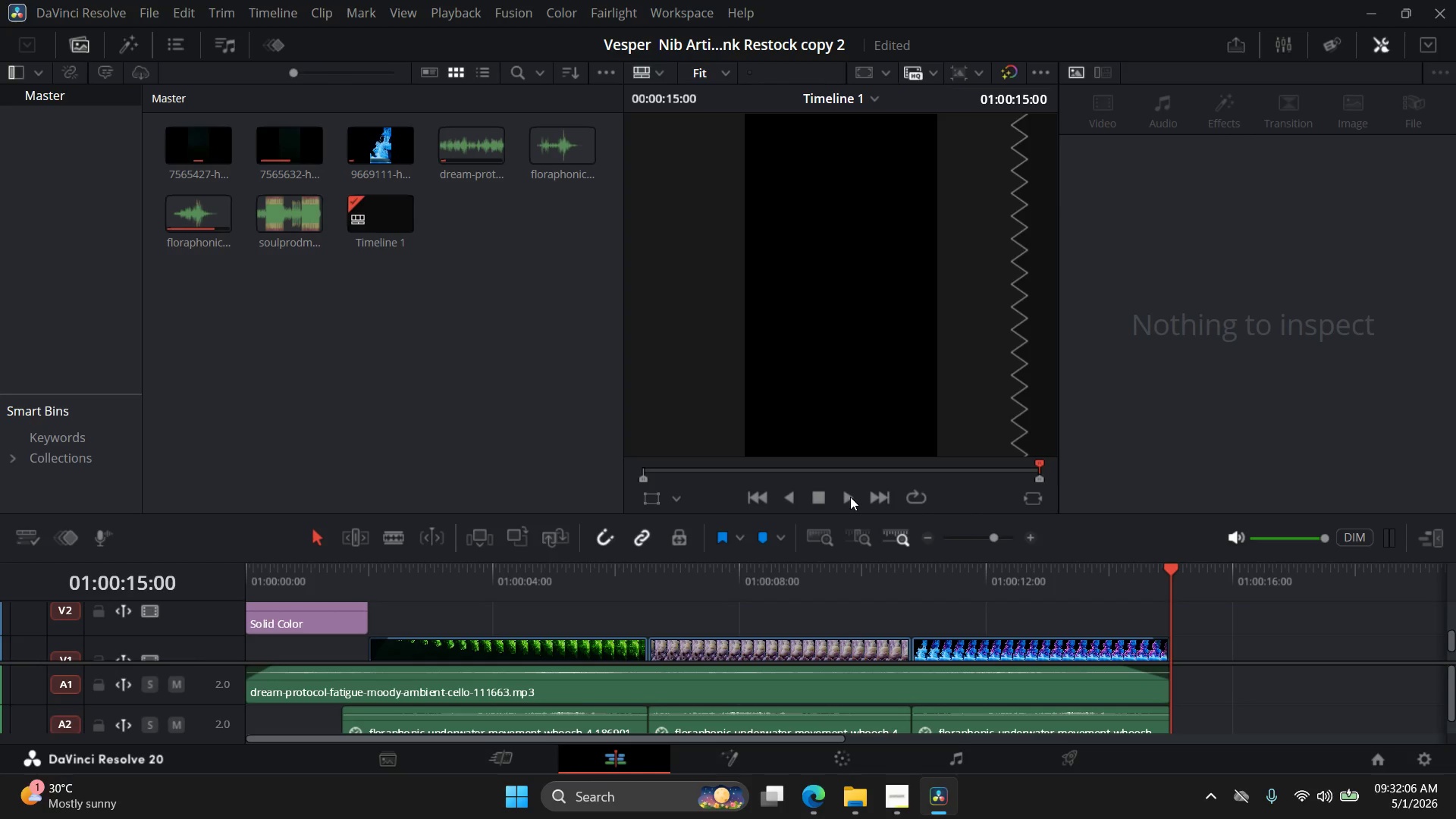 
left_click([764, 492])
 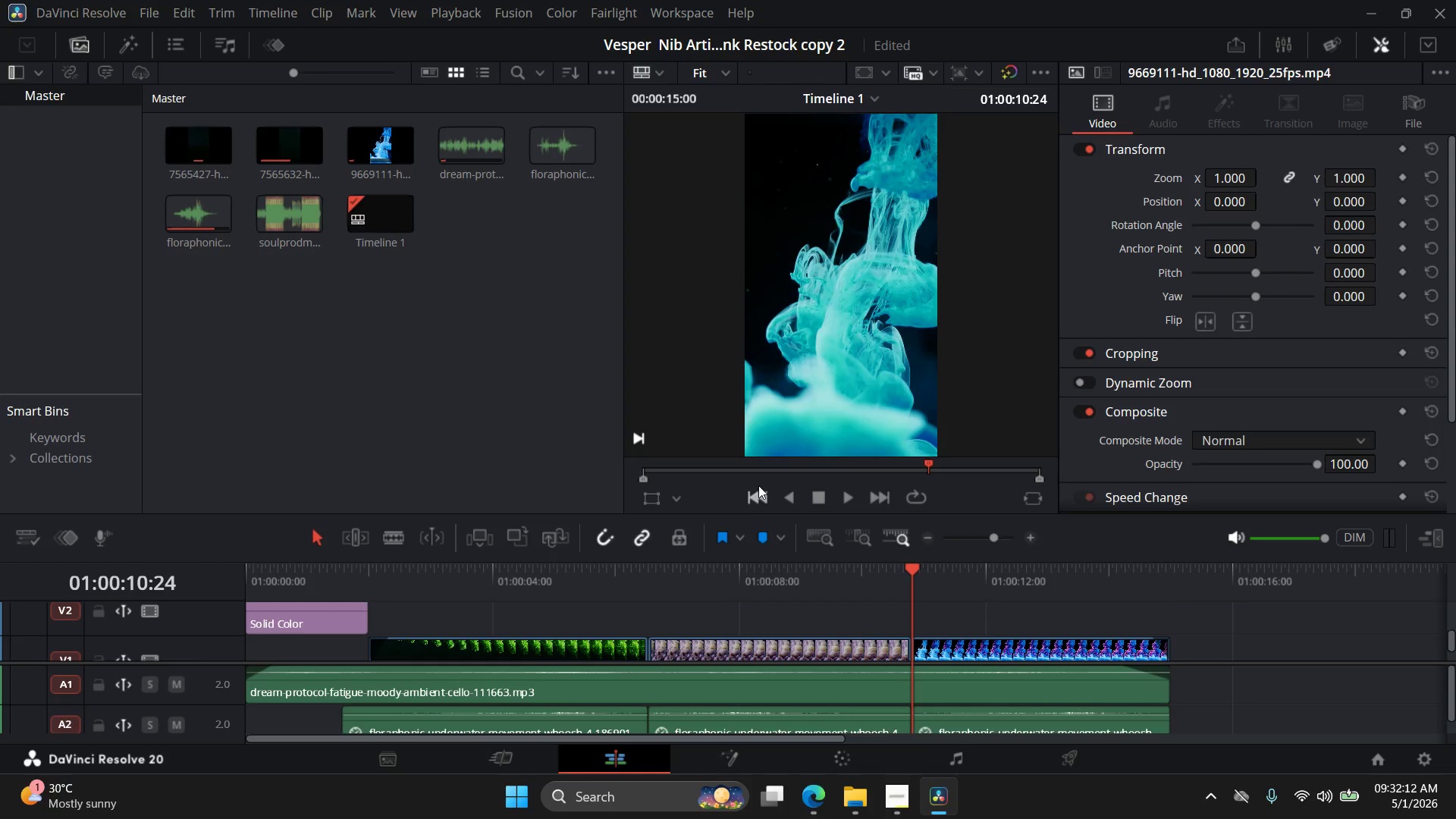 
double_click([758, 485])
 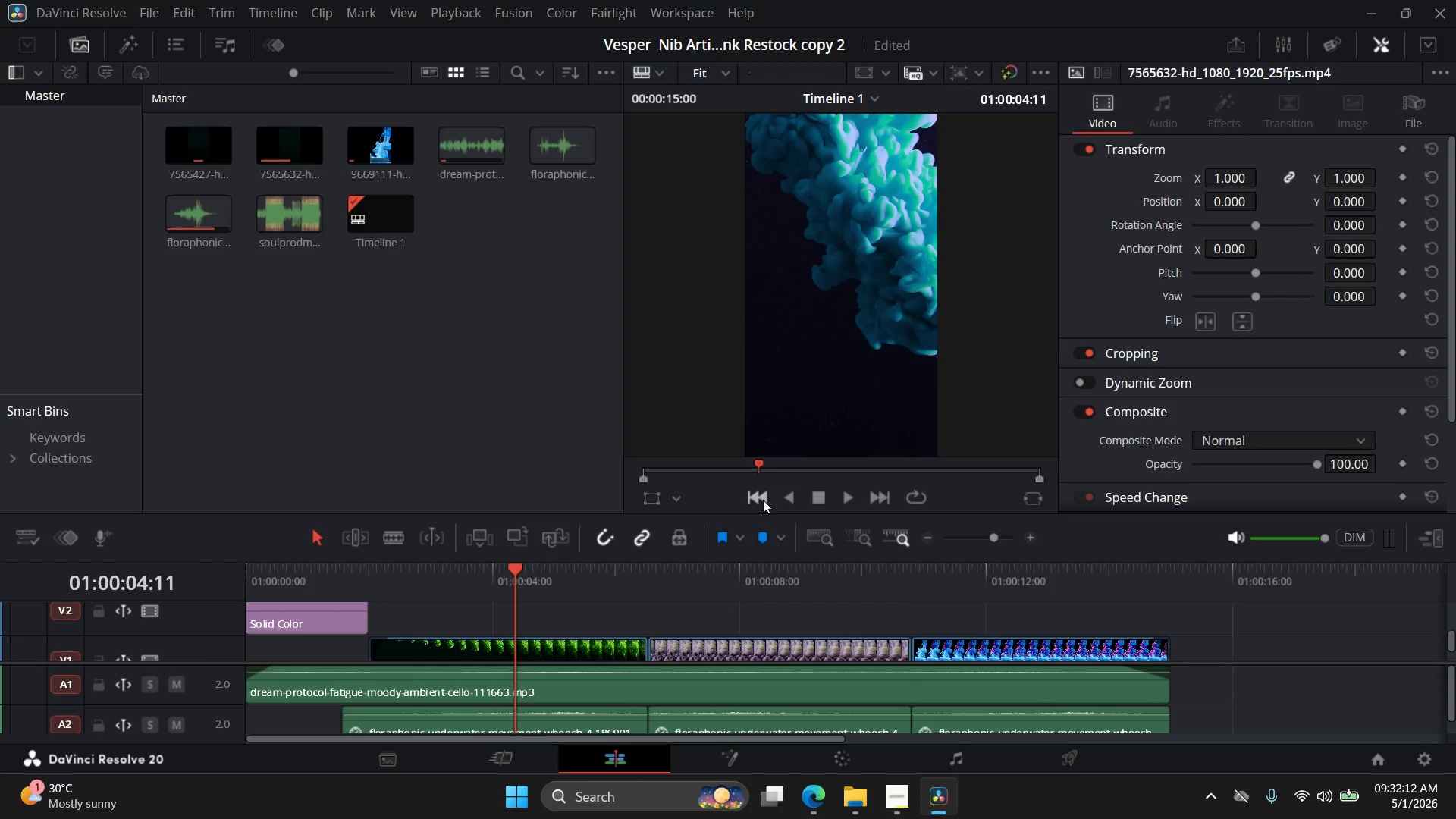 
triple_click([763, 500])
 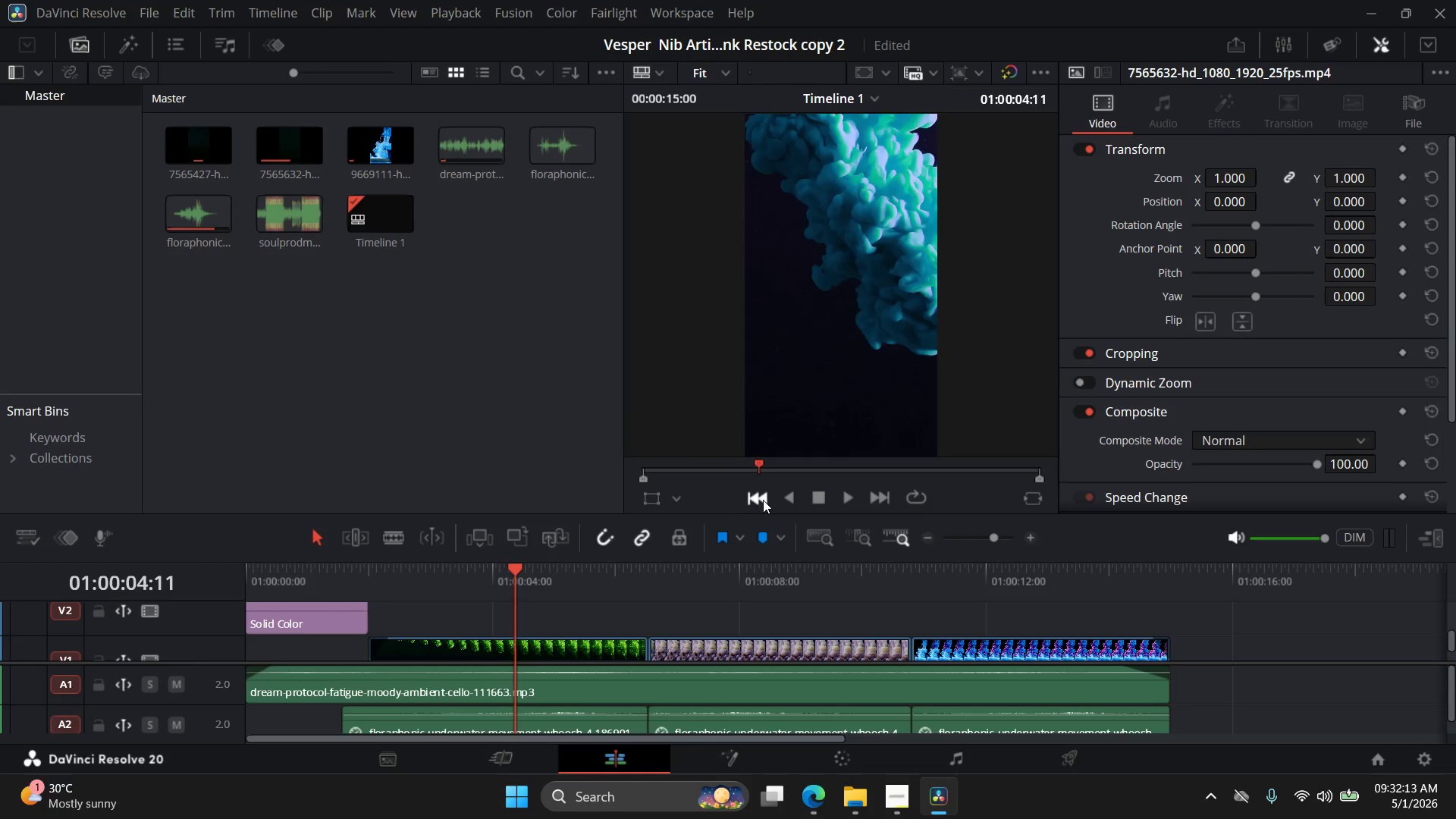 
triple_click([763, 500])
 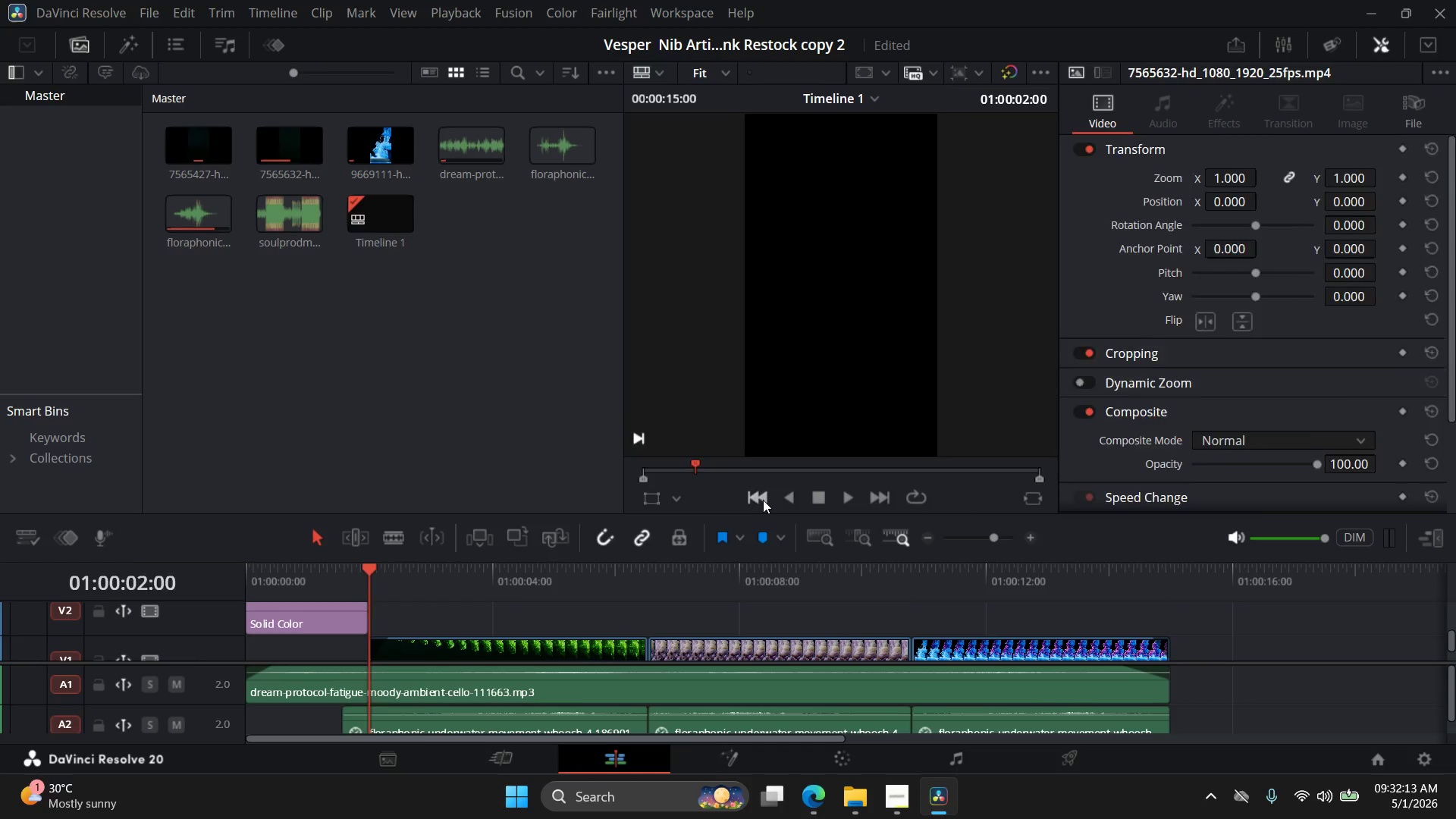 
triple_click([763, 500])